 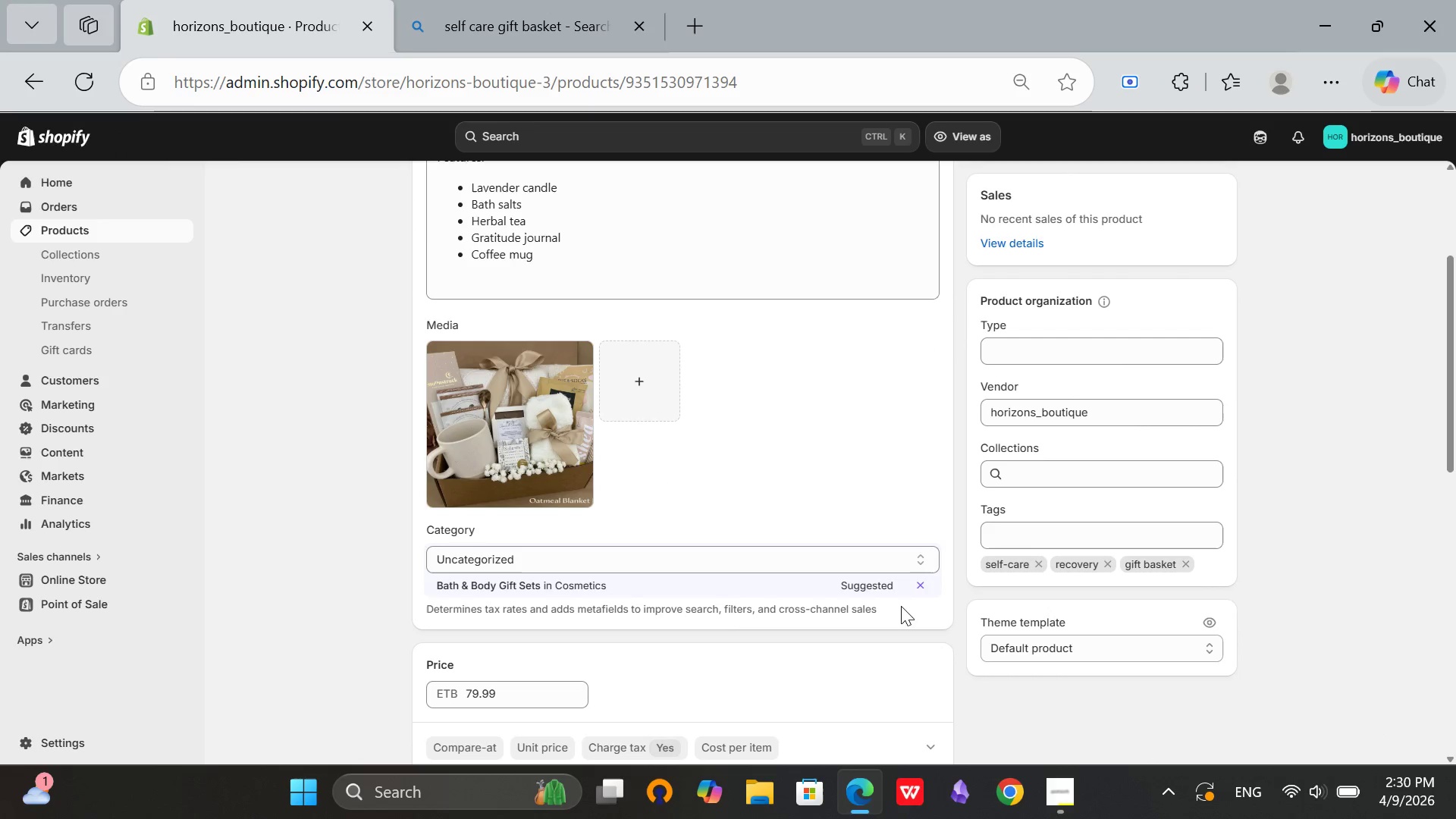 
left_click([590, 584])
 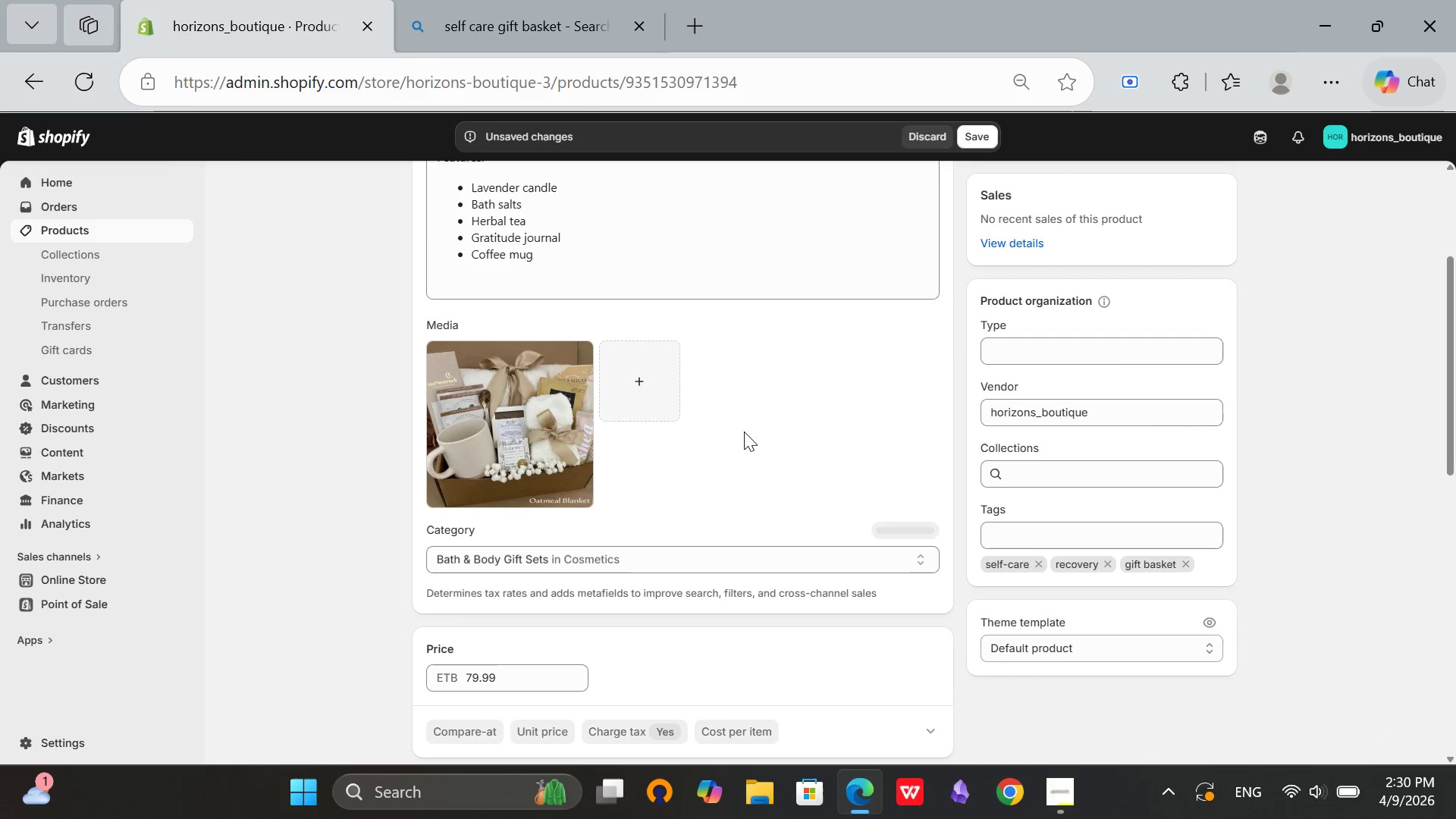 
scroll: coordinate [751, 527], scroll_direction: down, amount: 8.0
 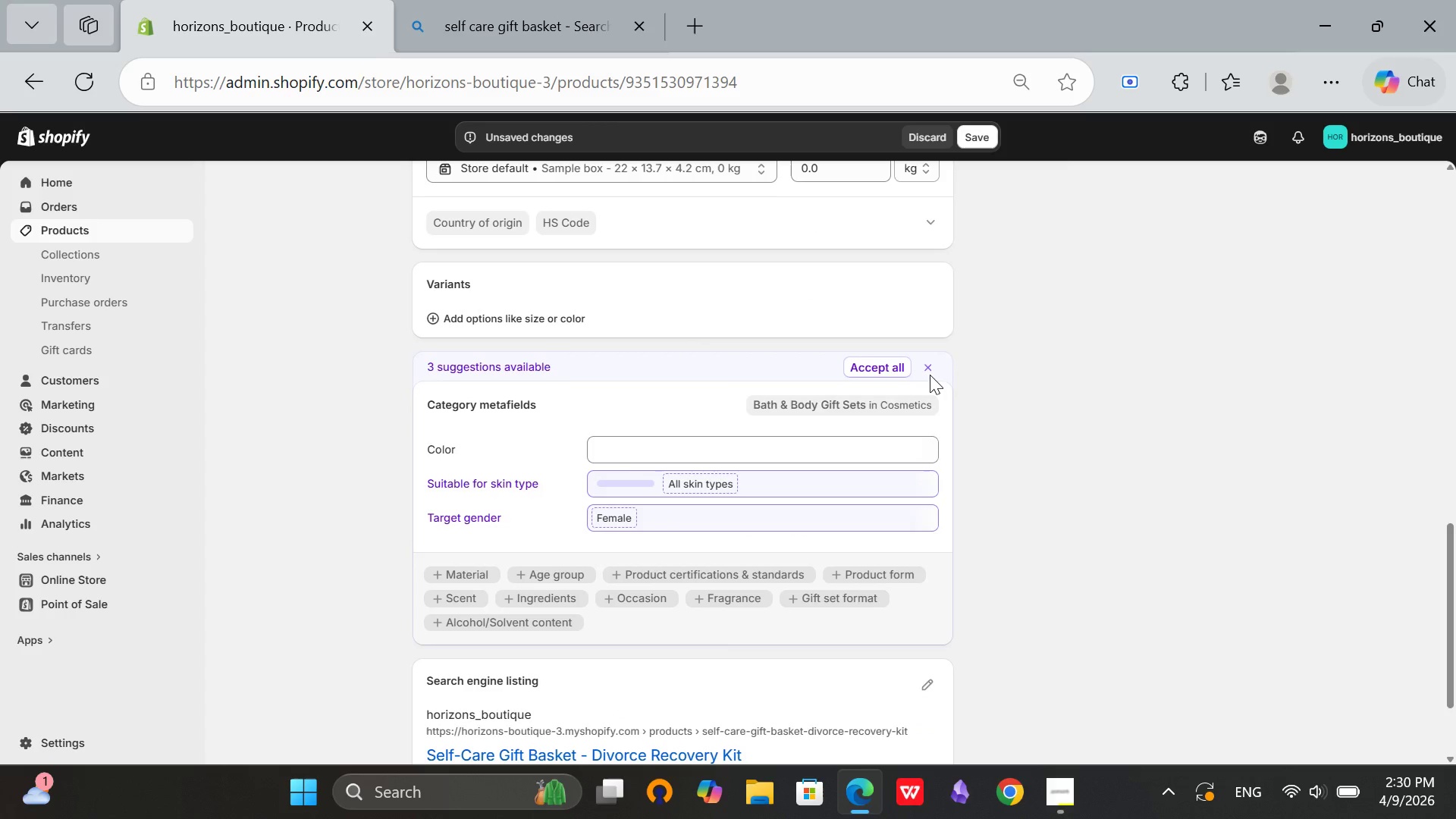 
left_click([930, 366])
 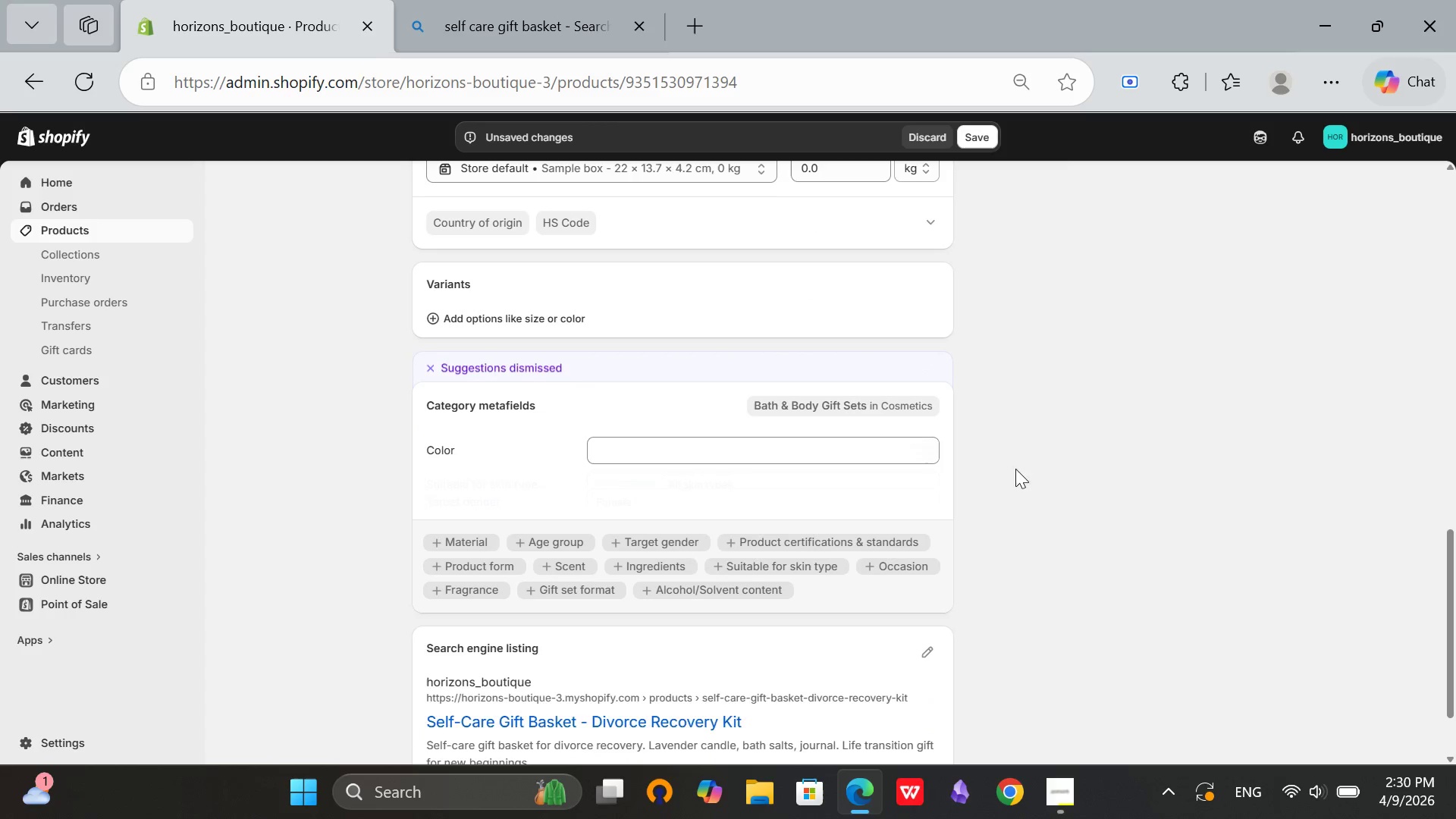 
scroll: coordinate [1013, 539], scroll_direction: up, amount: 11.0
 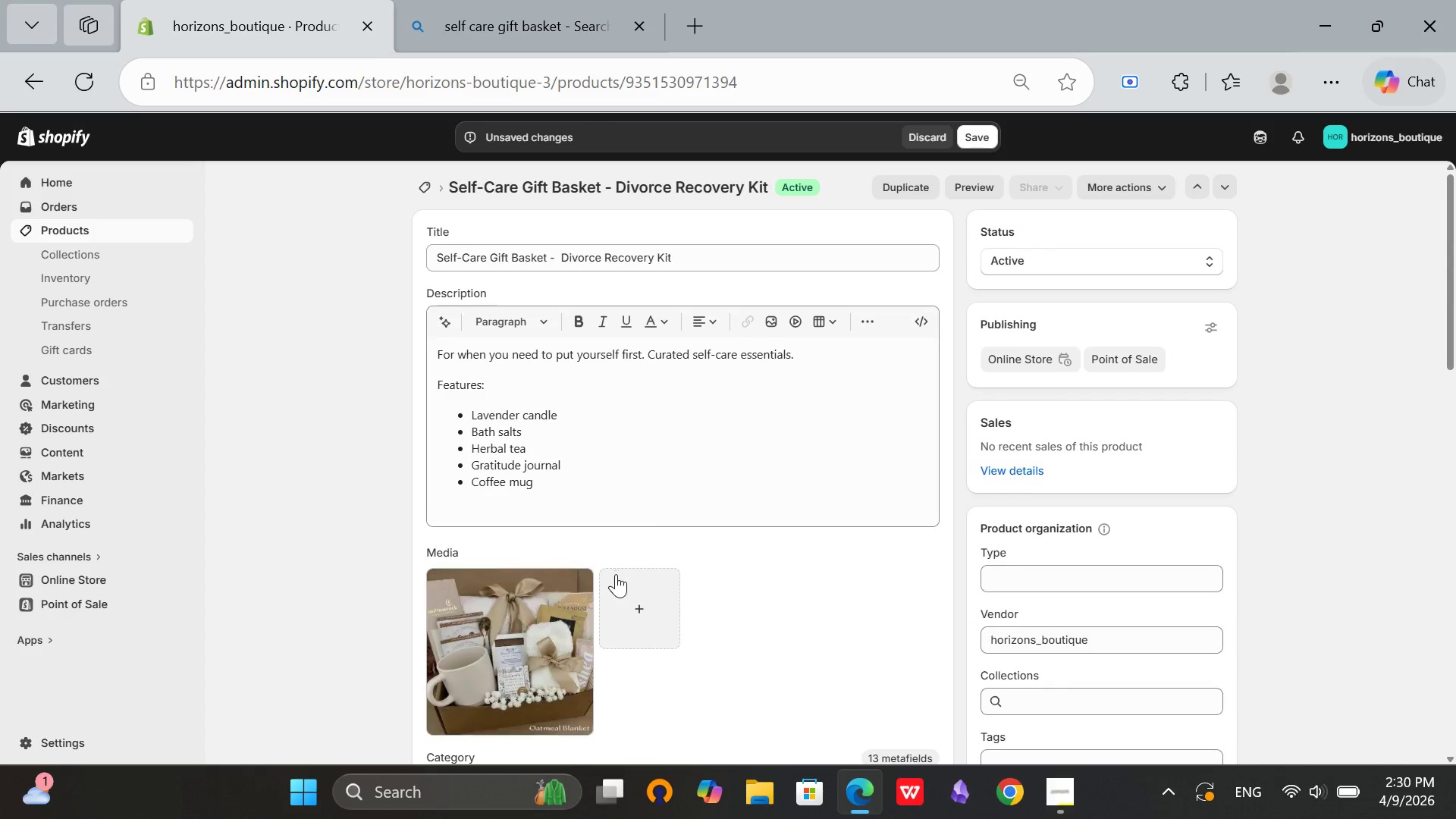 
left_click([615, 609])
 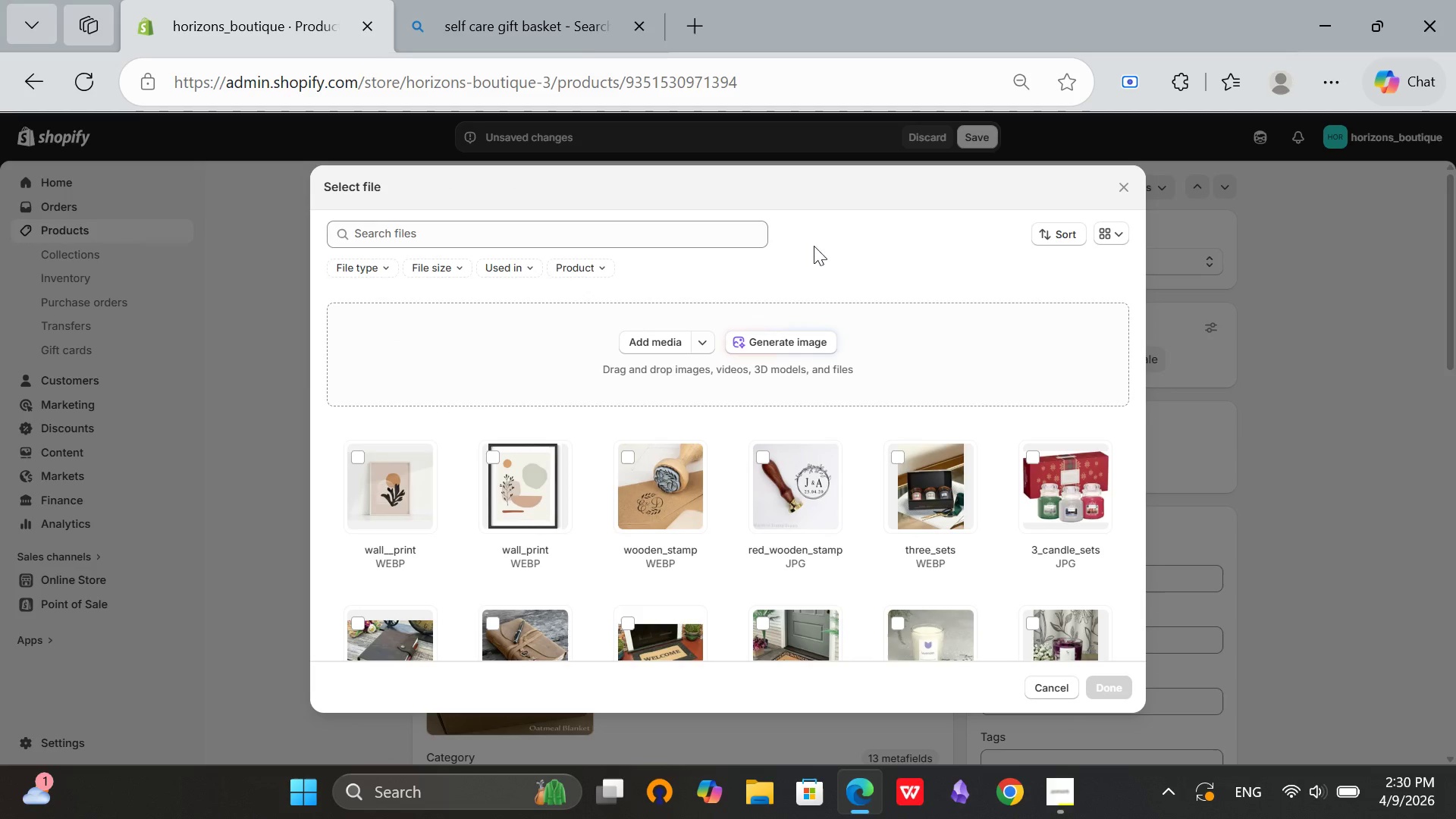 
left_click([652, 344])
 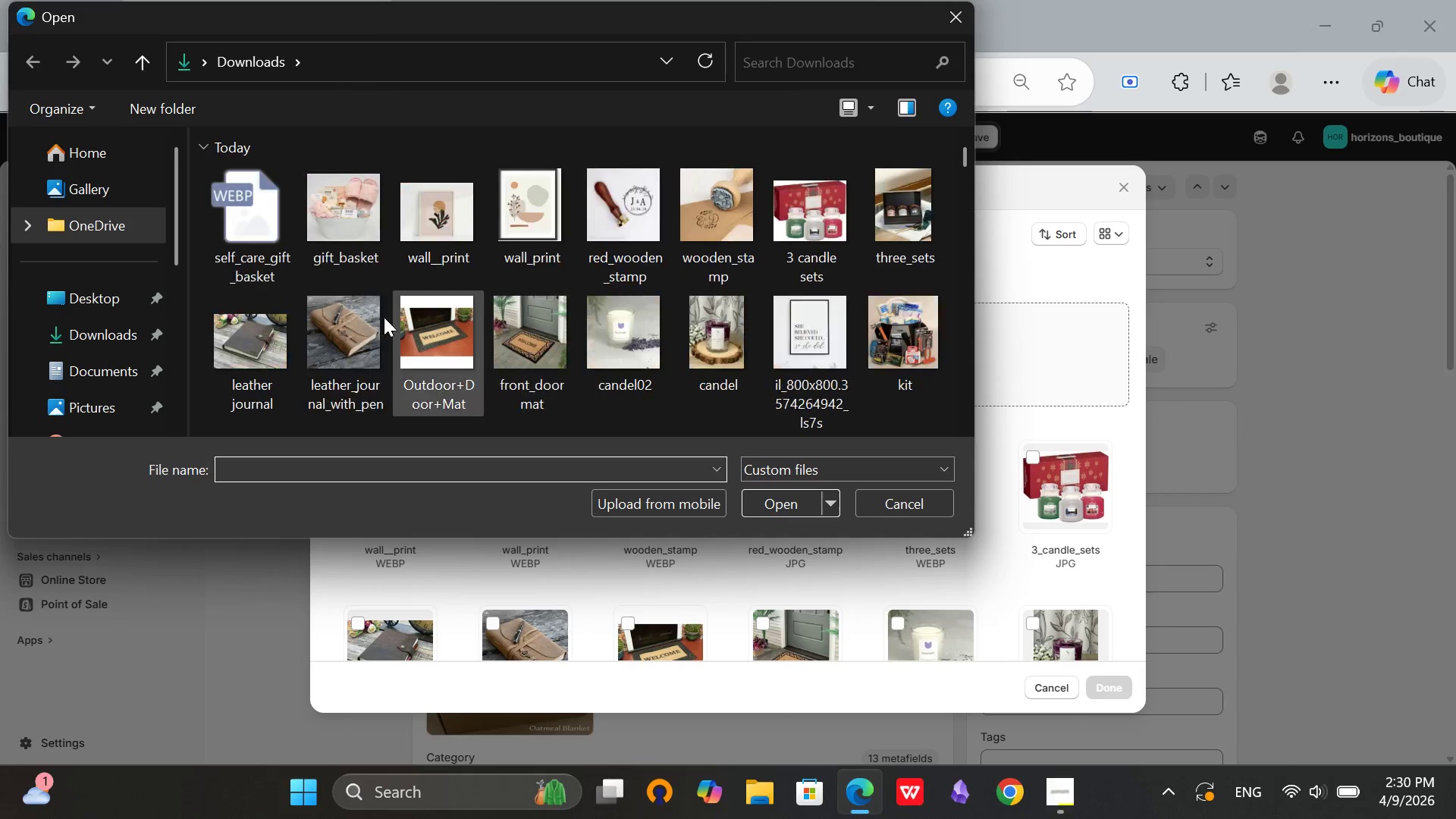 
left_click([256, 215])
 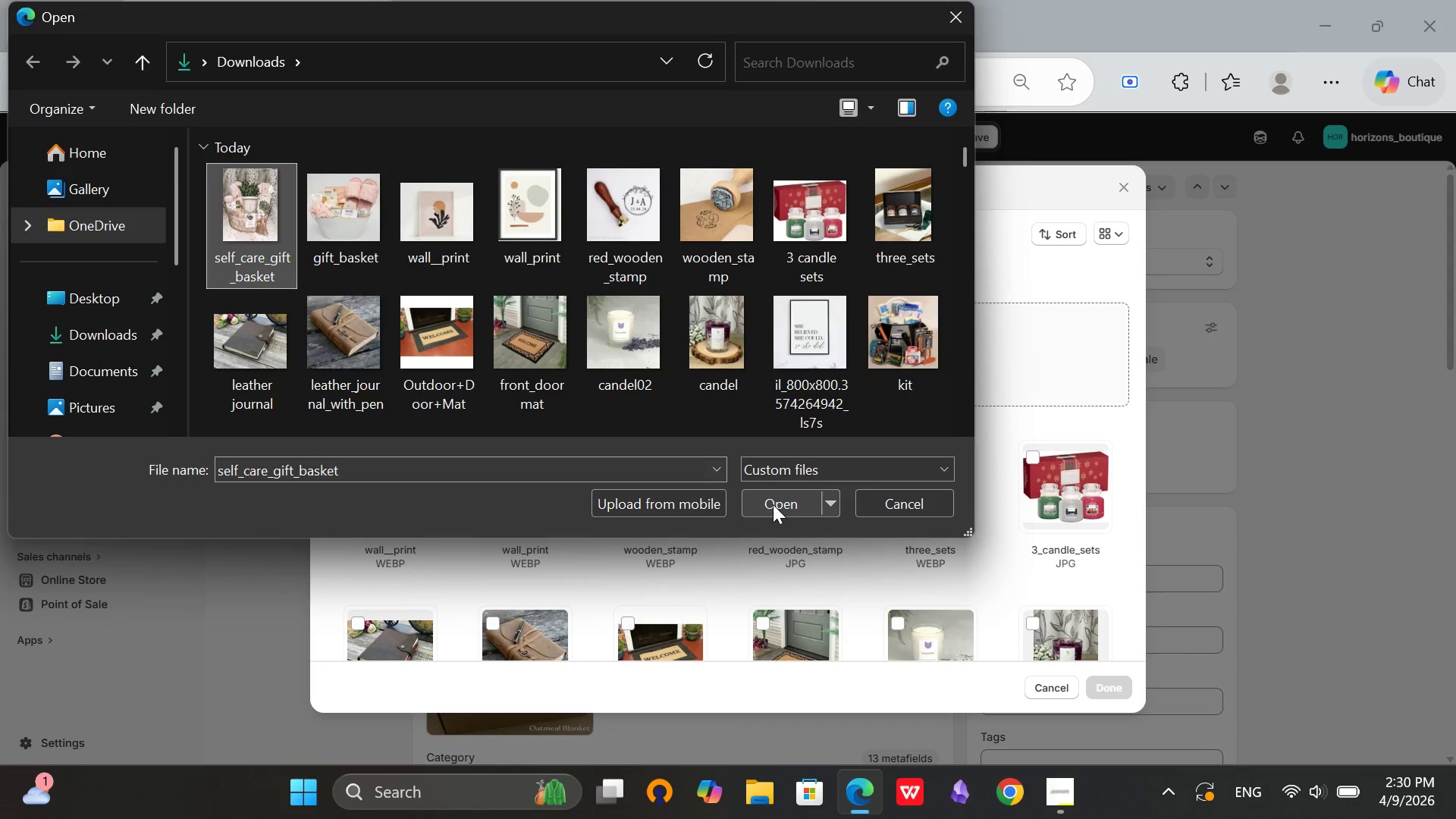 
left_click([773, 504])
 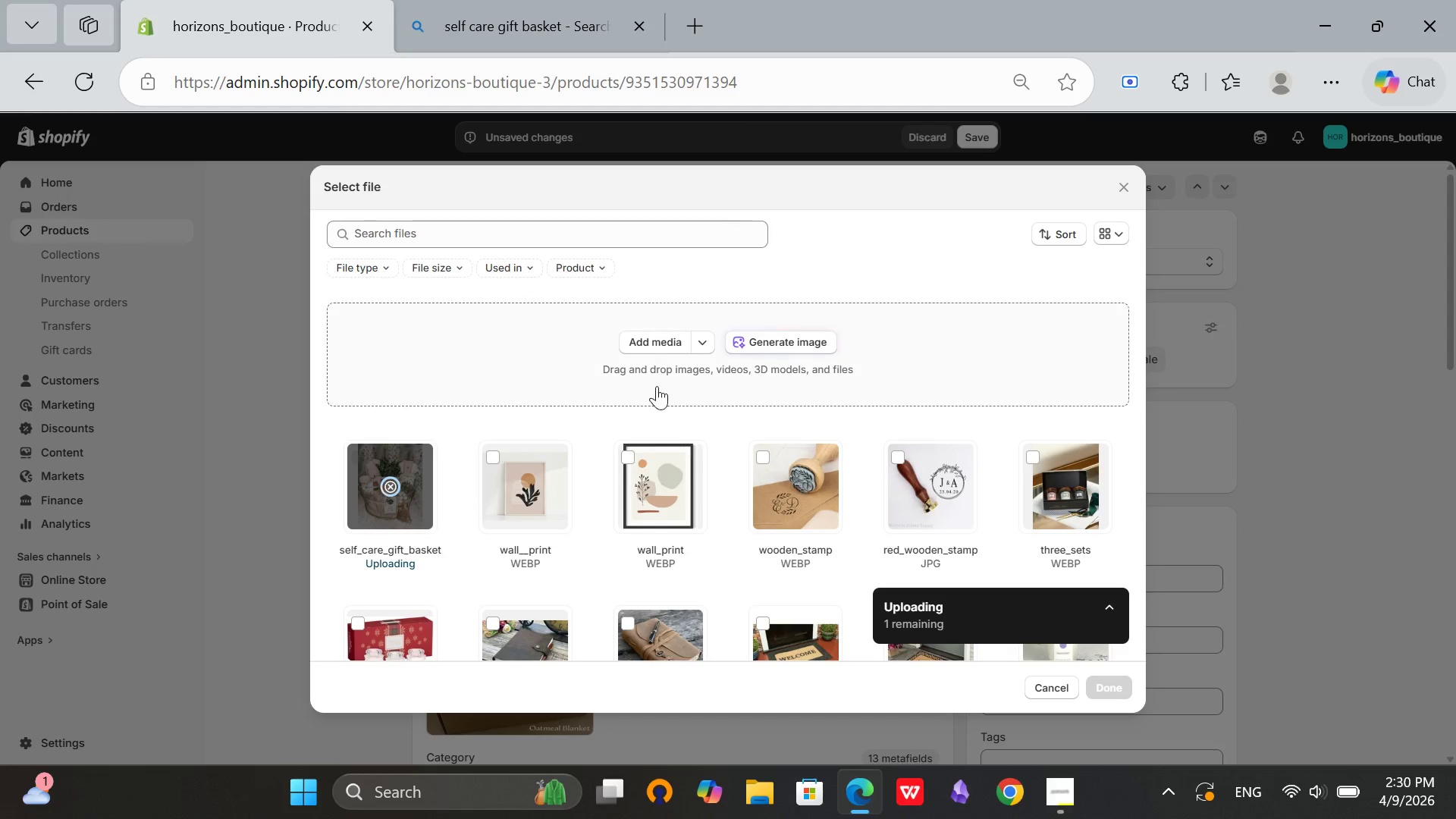 
left_click([651, 343])
 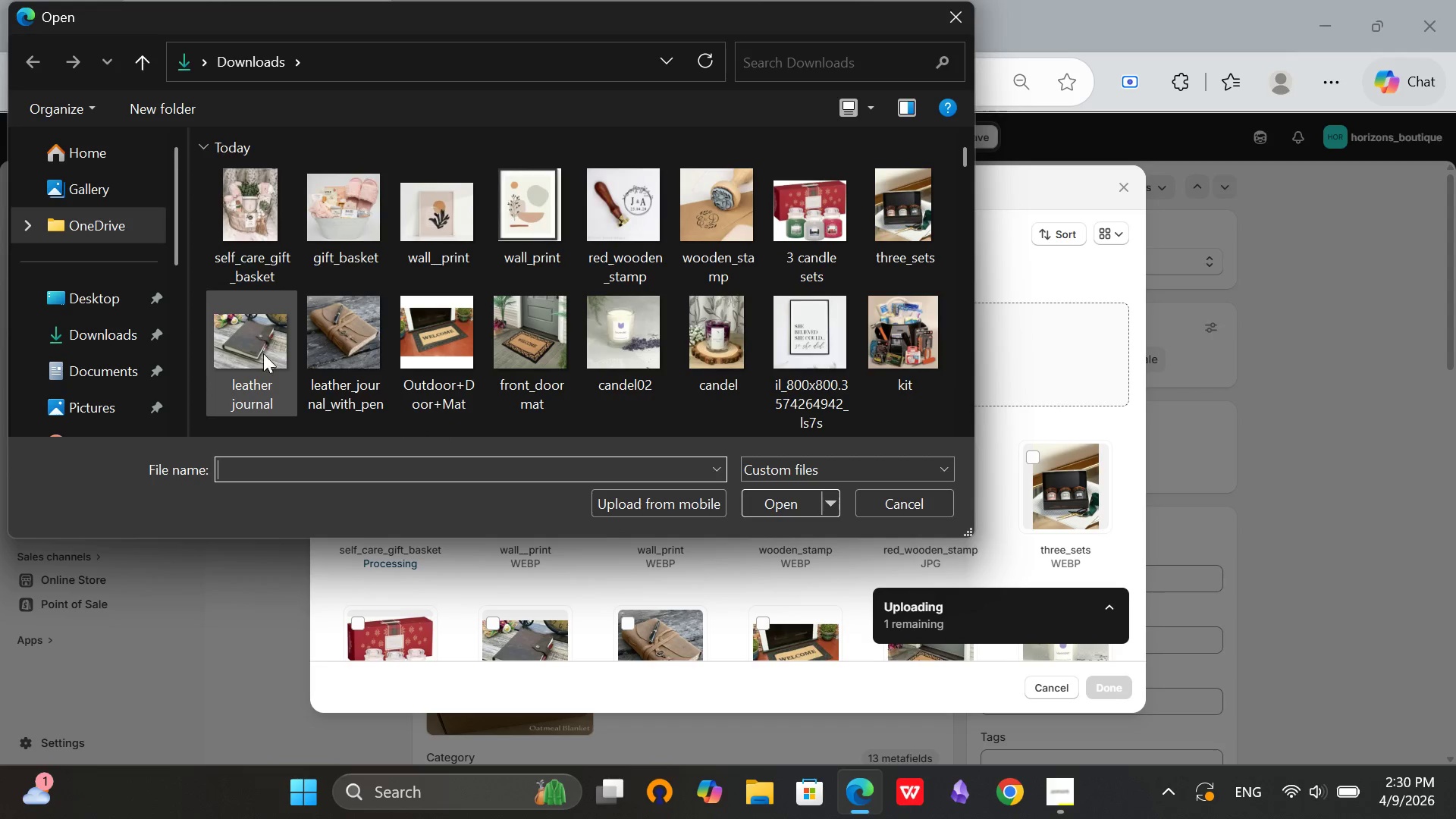 
left_click([336, 212])
 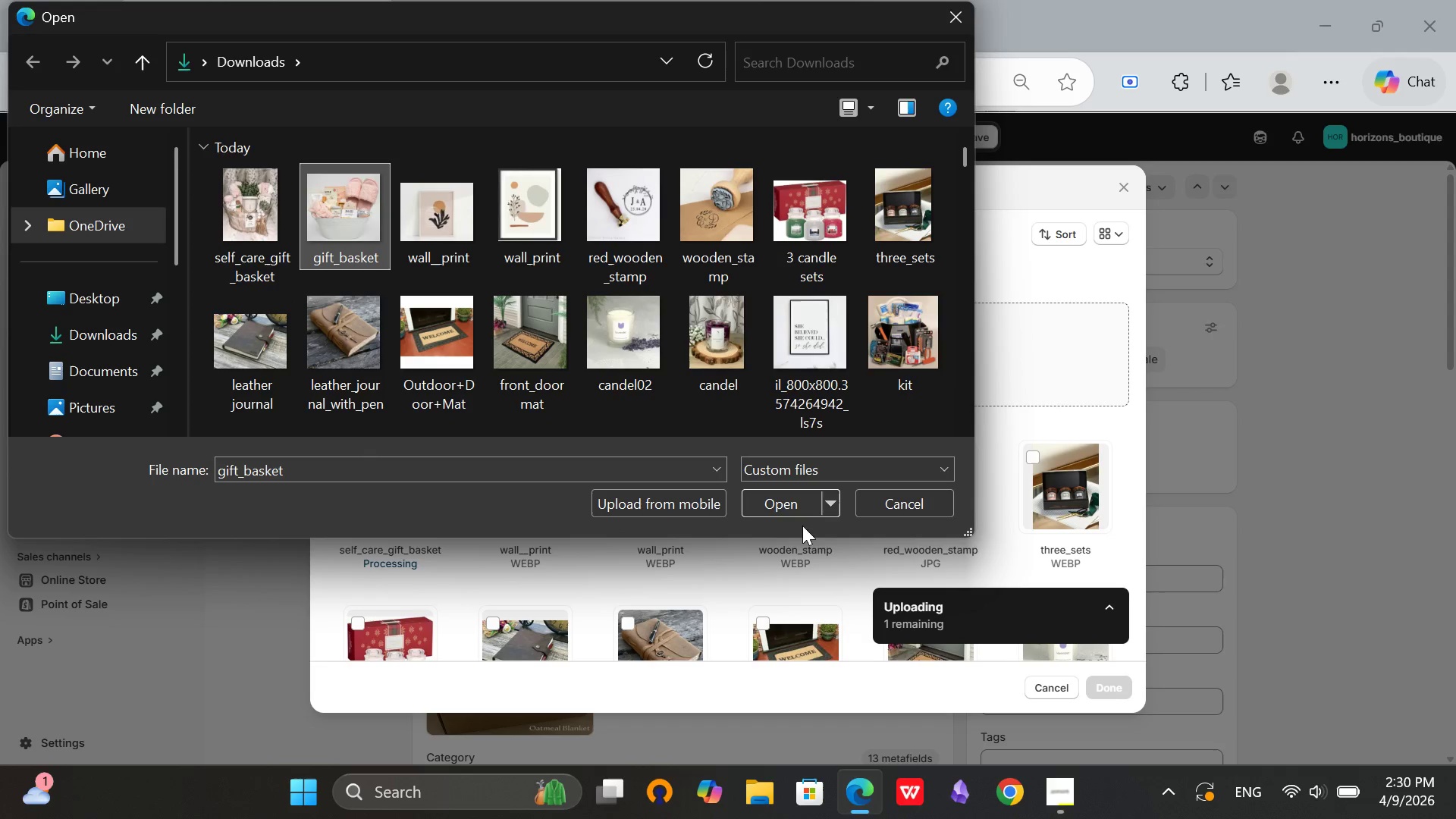 
left_click([780, 507])
 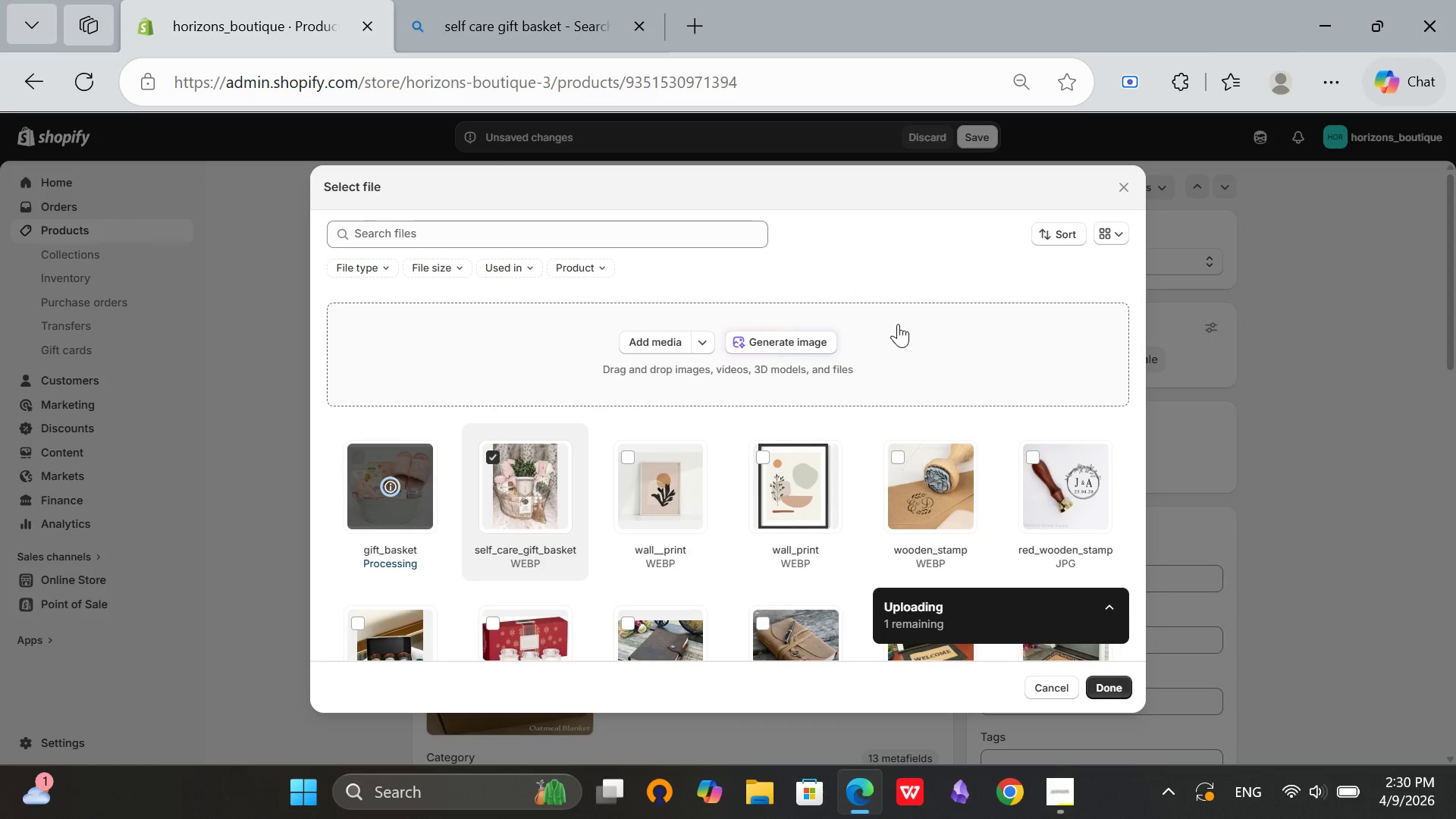 
wait(5.39)
 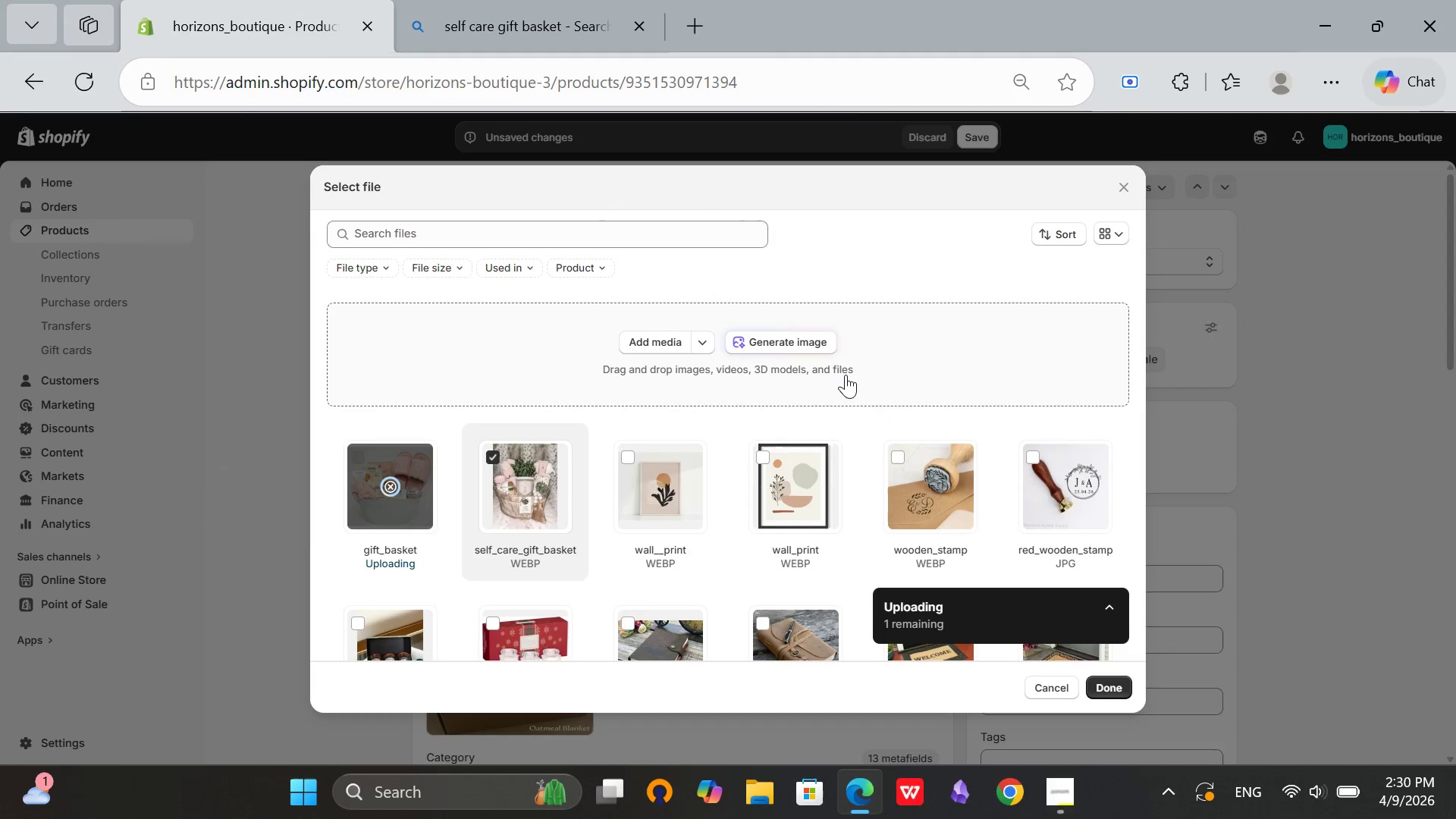 
left_click([1059, 805])